 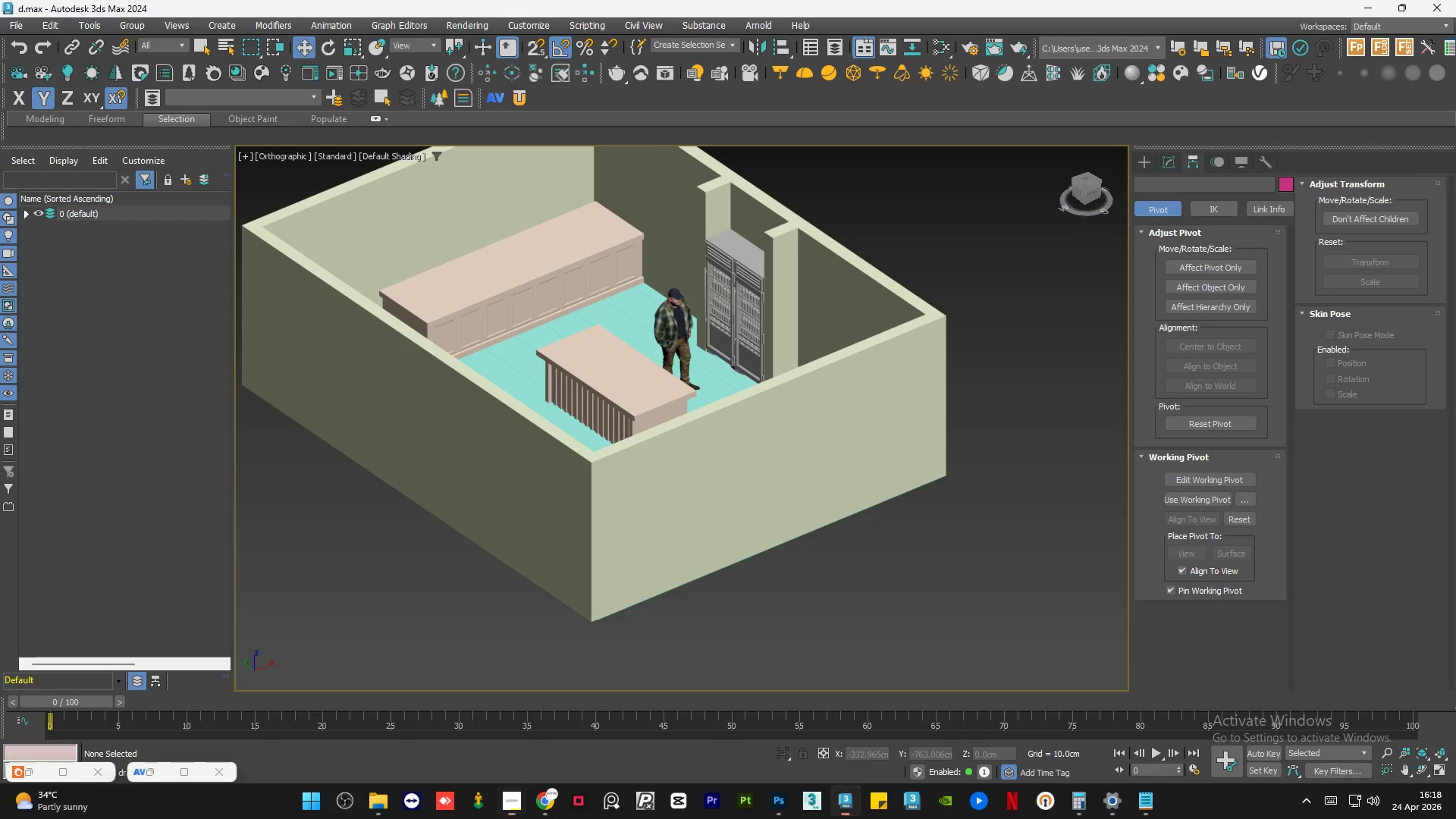 
scroll: coordinate [742, 449], scroll_direction: down, amount: 1.0
 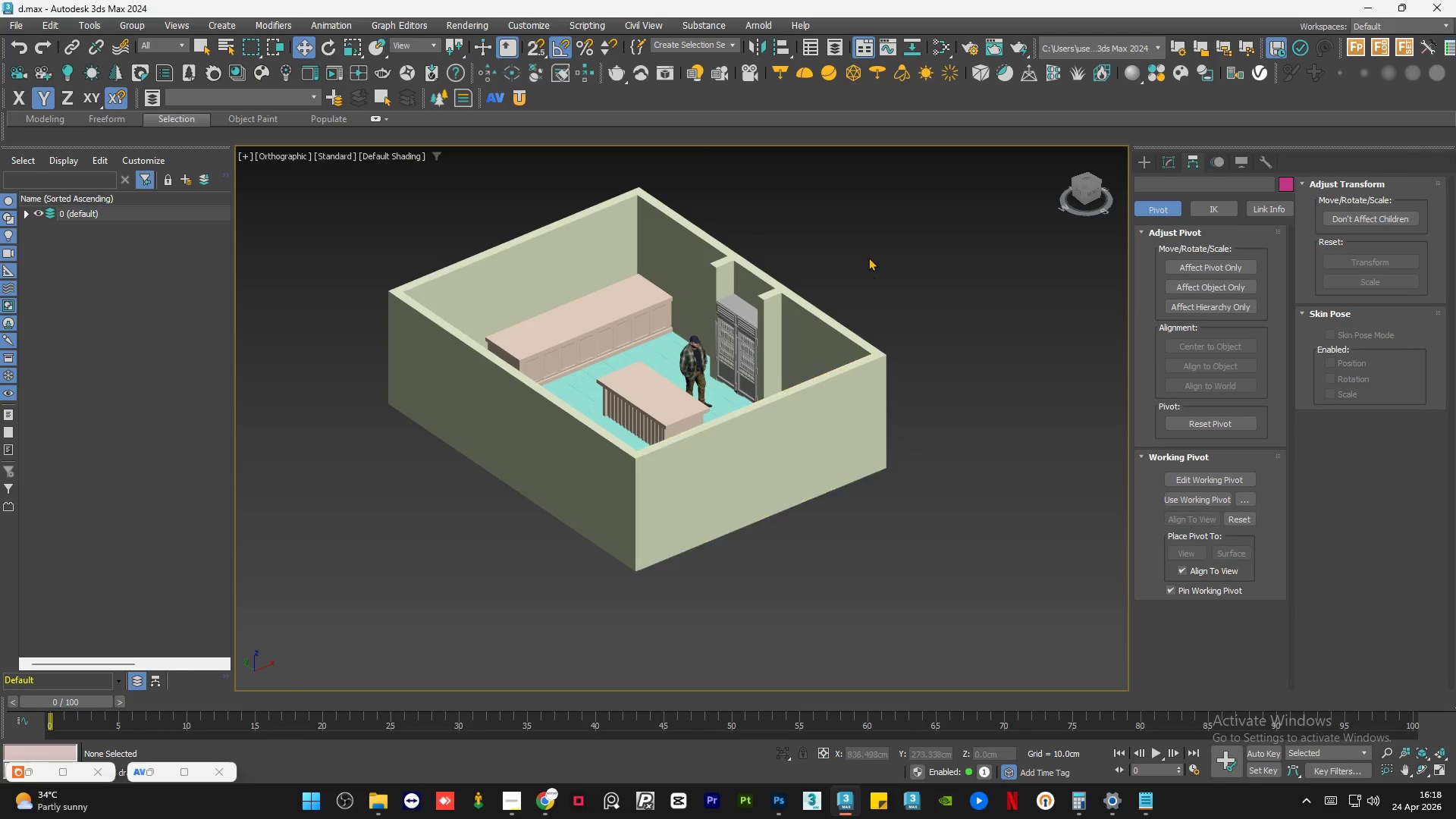 
double_click([868, 257])
 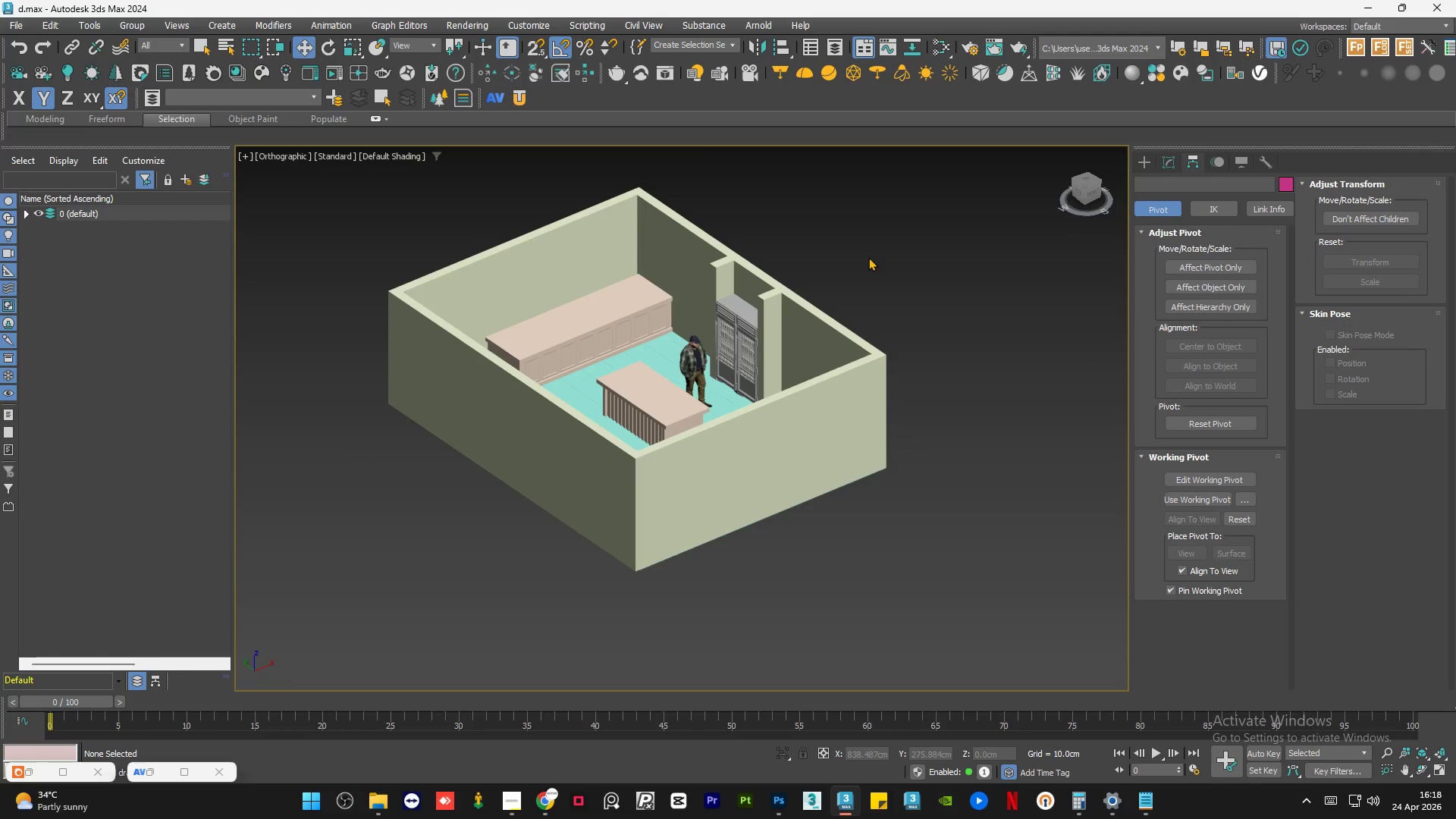 
key(Control+S)
 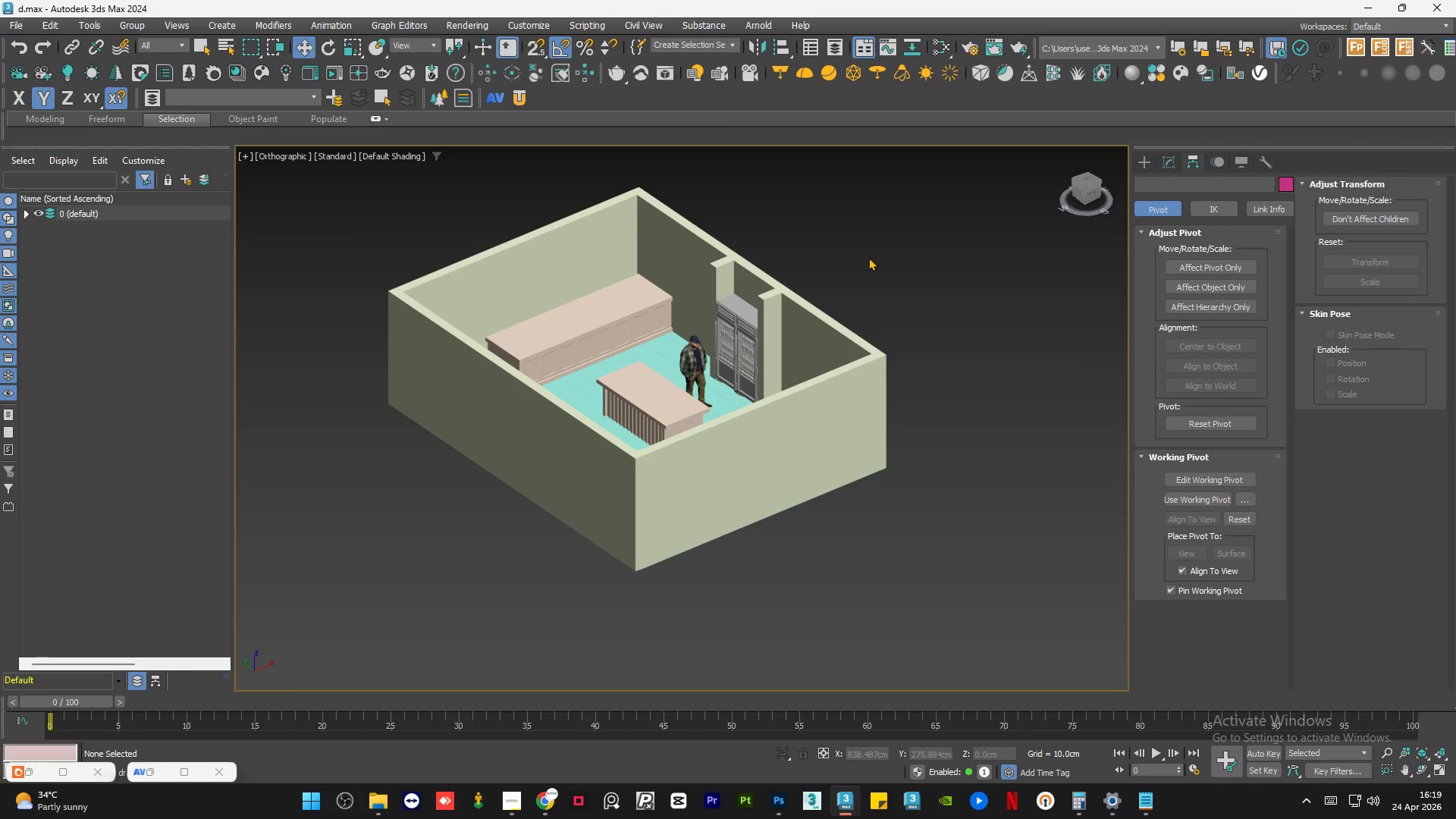 
wait(7.08)
 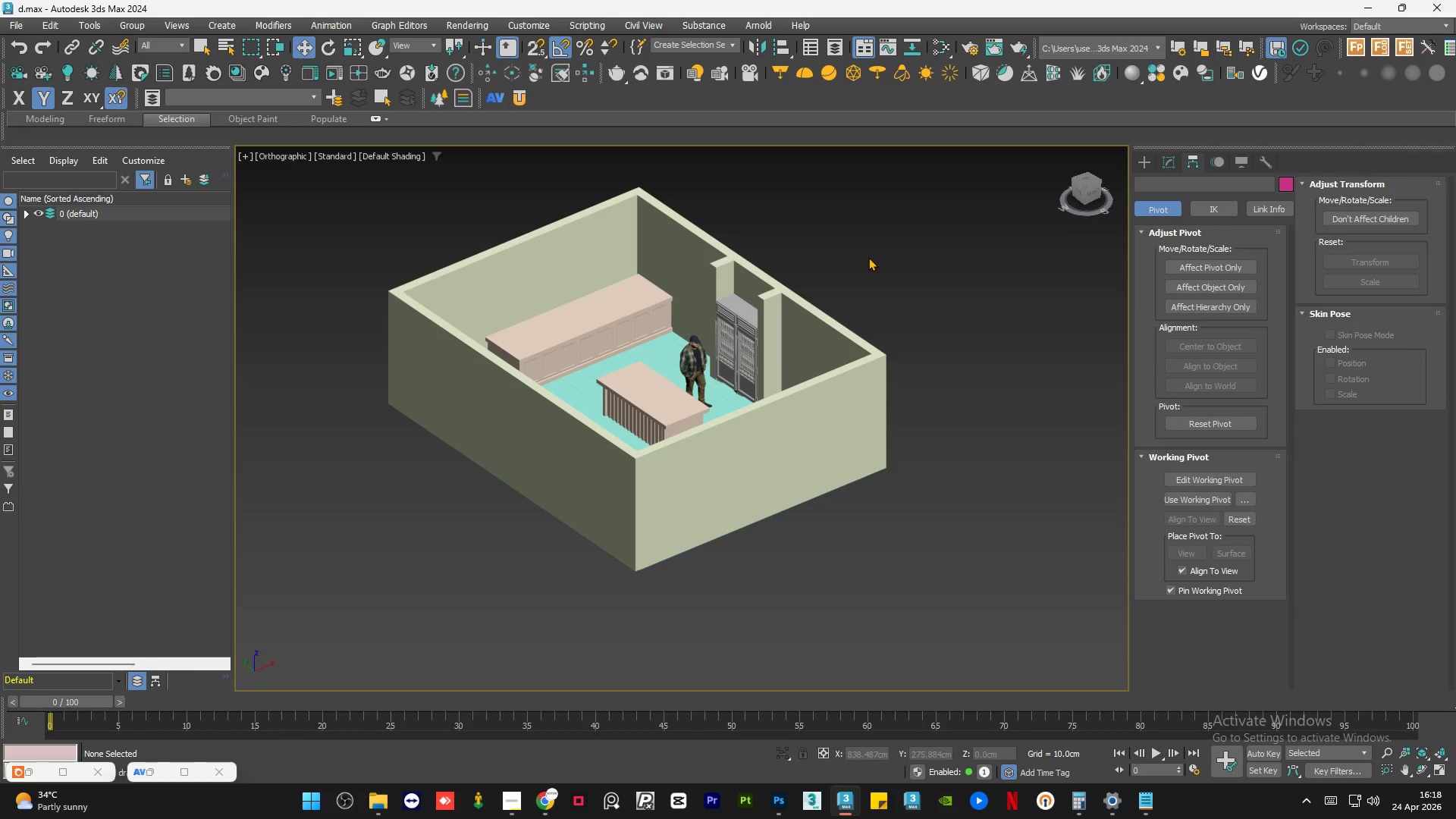 
left_click([38, 776])
 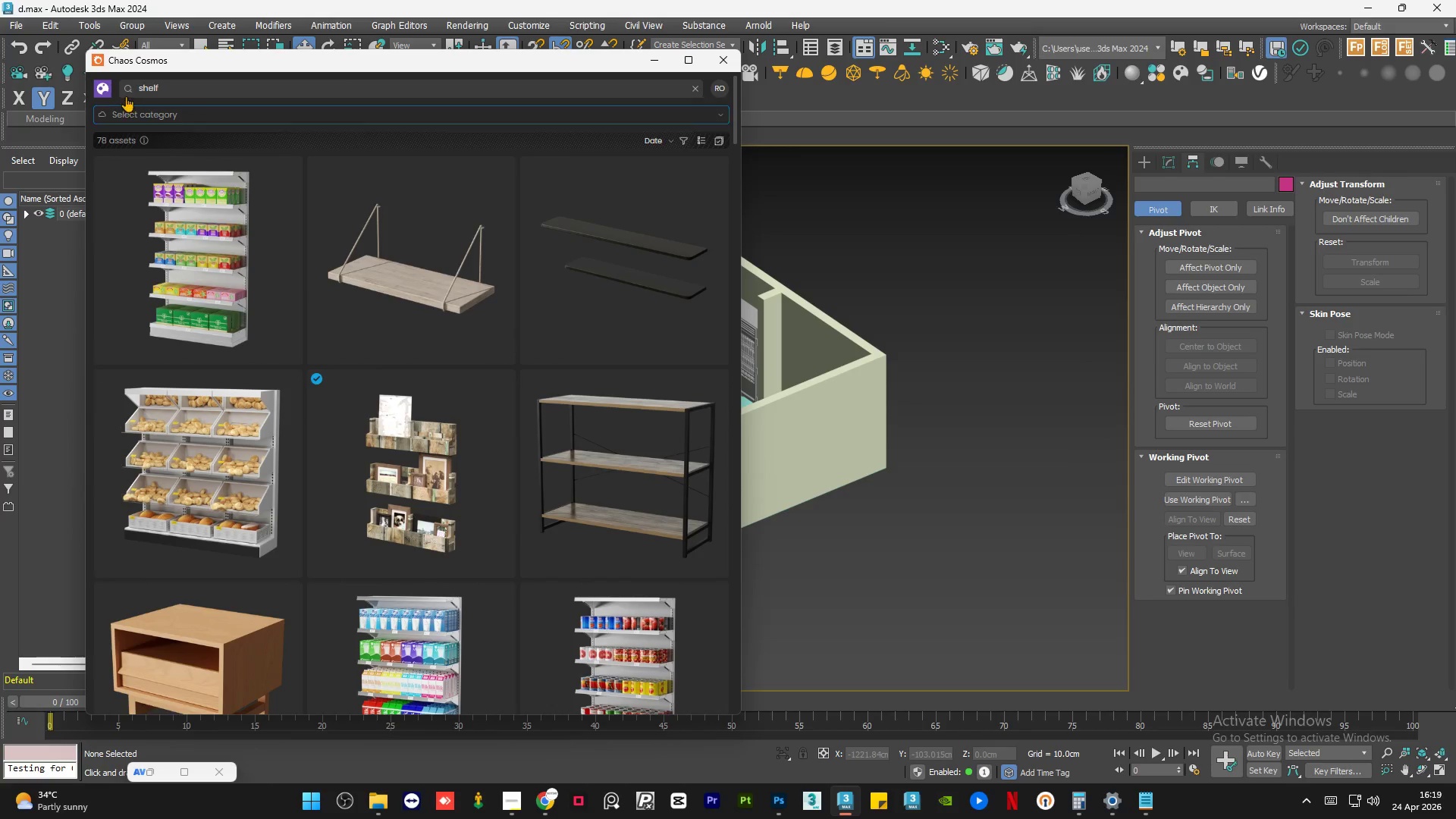 
left_click([105, 113])
 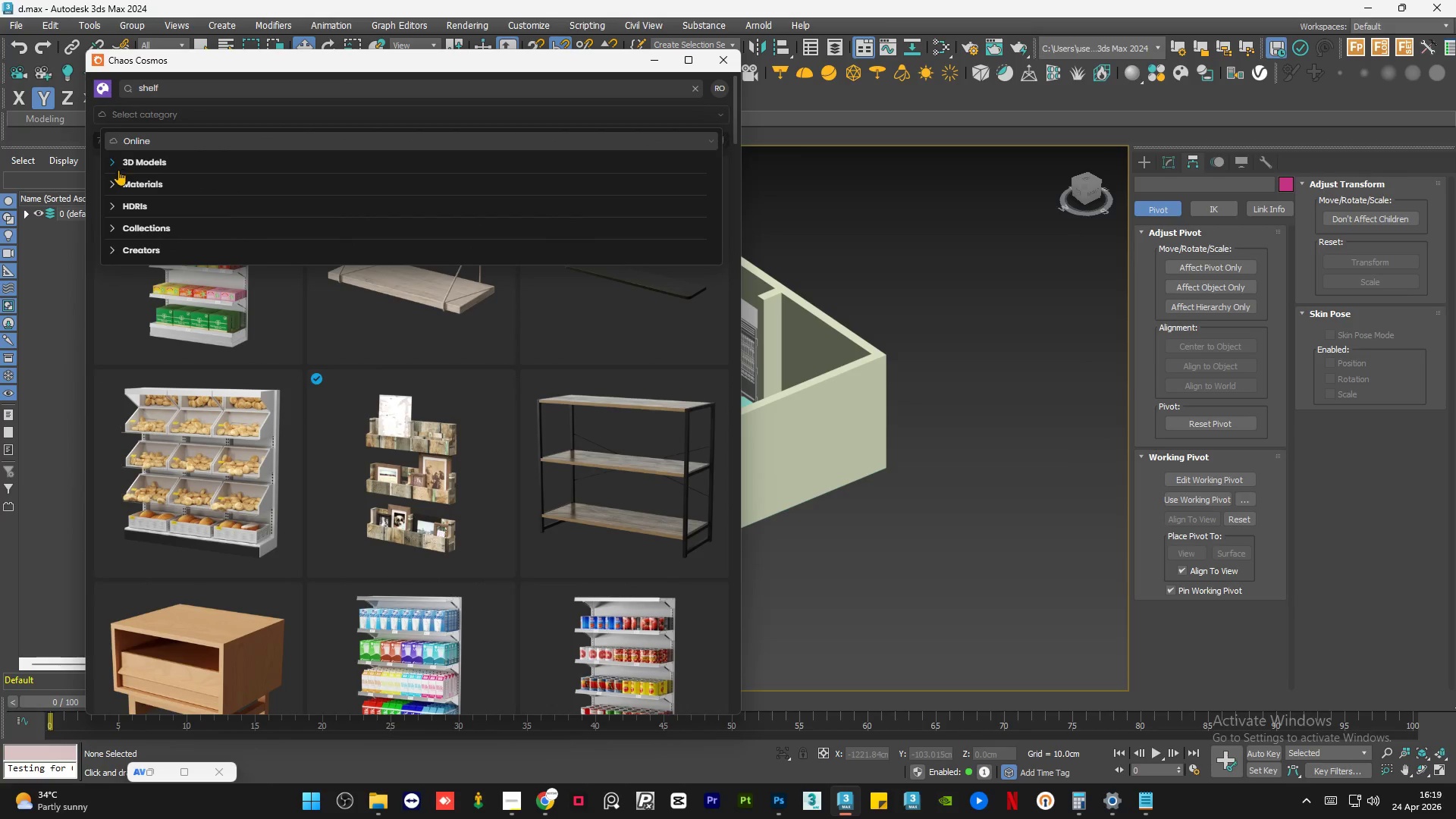 
left_click([113, 159])
 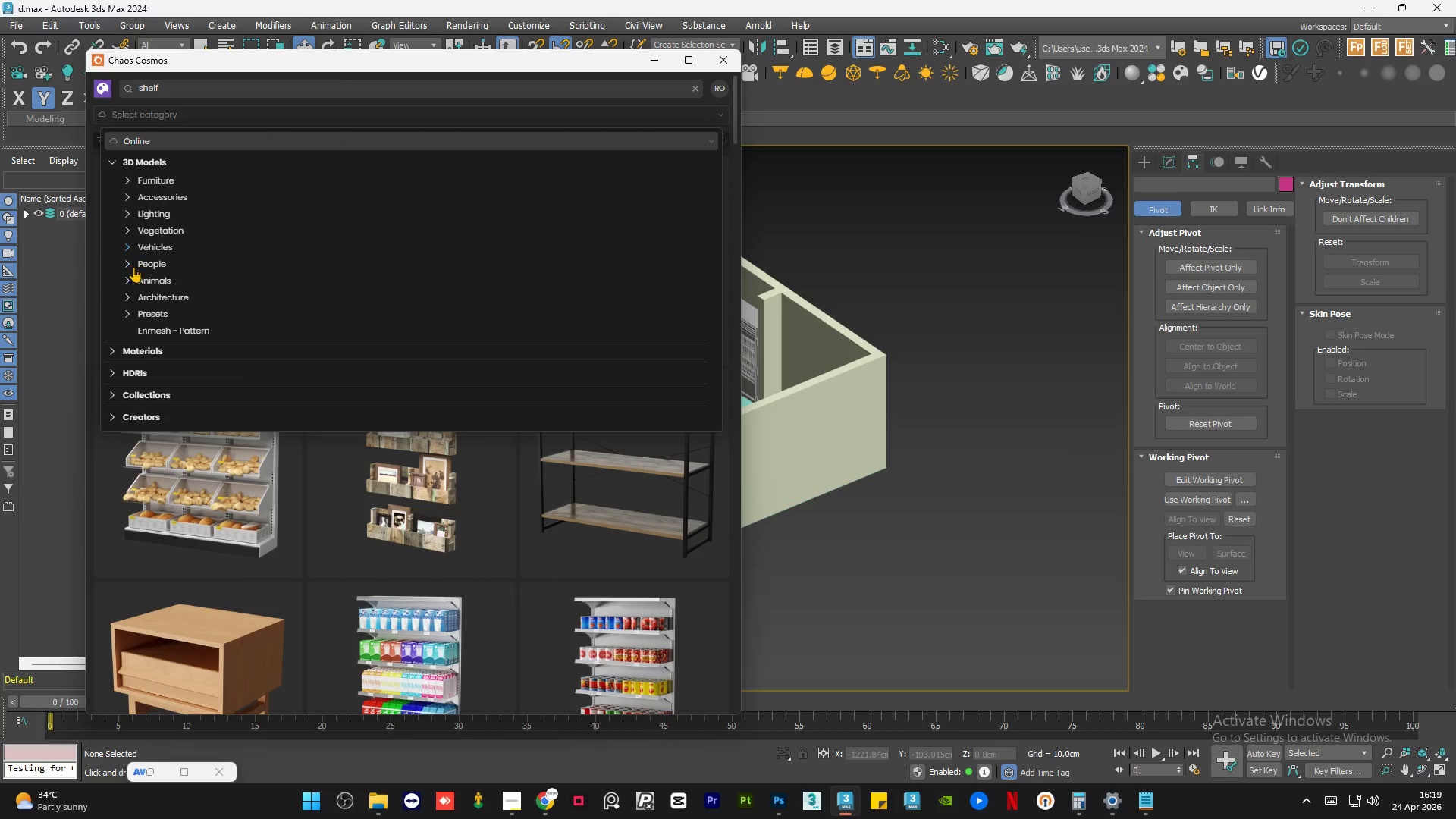 
left_click([126, 293])
 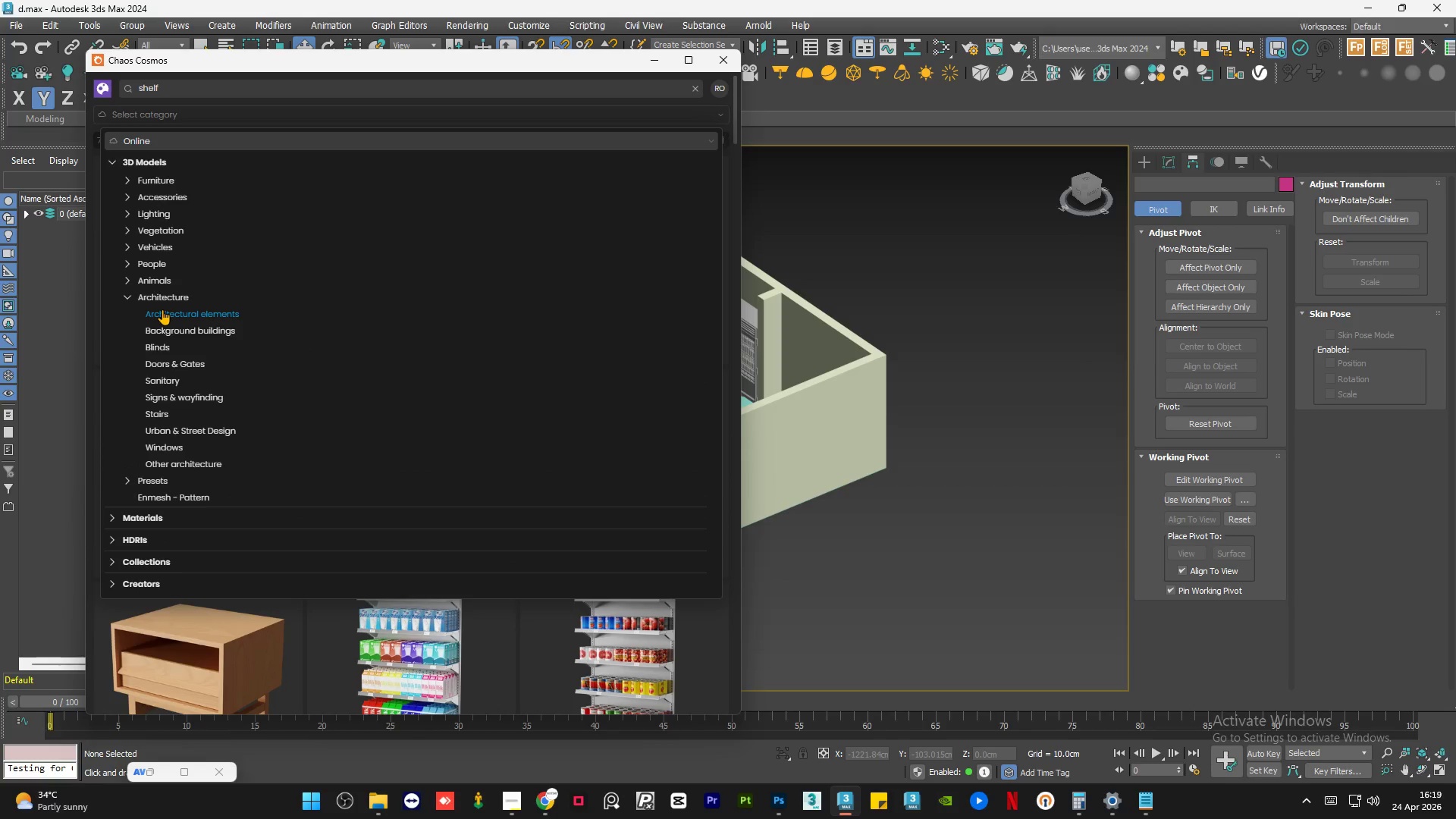 
left_click([155, 294])
 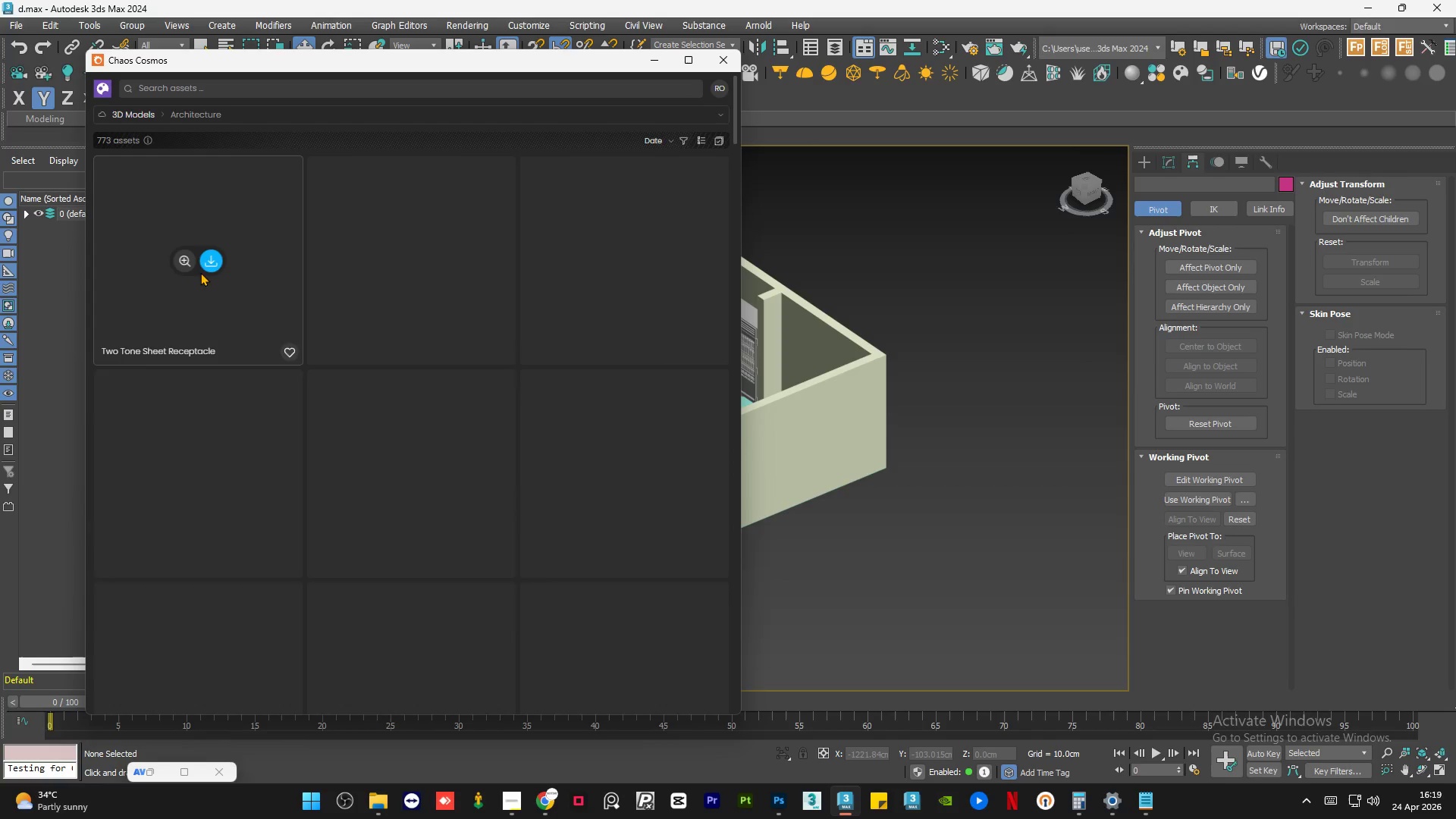 
scroll: coordinate [460, 300], scroll_direction: up, amount: 2.0
 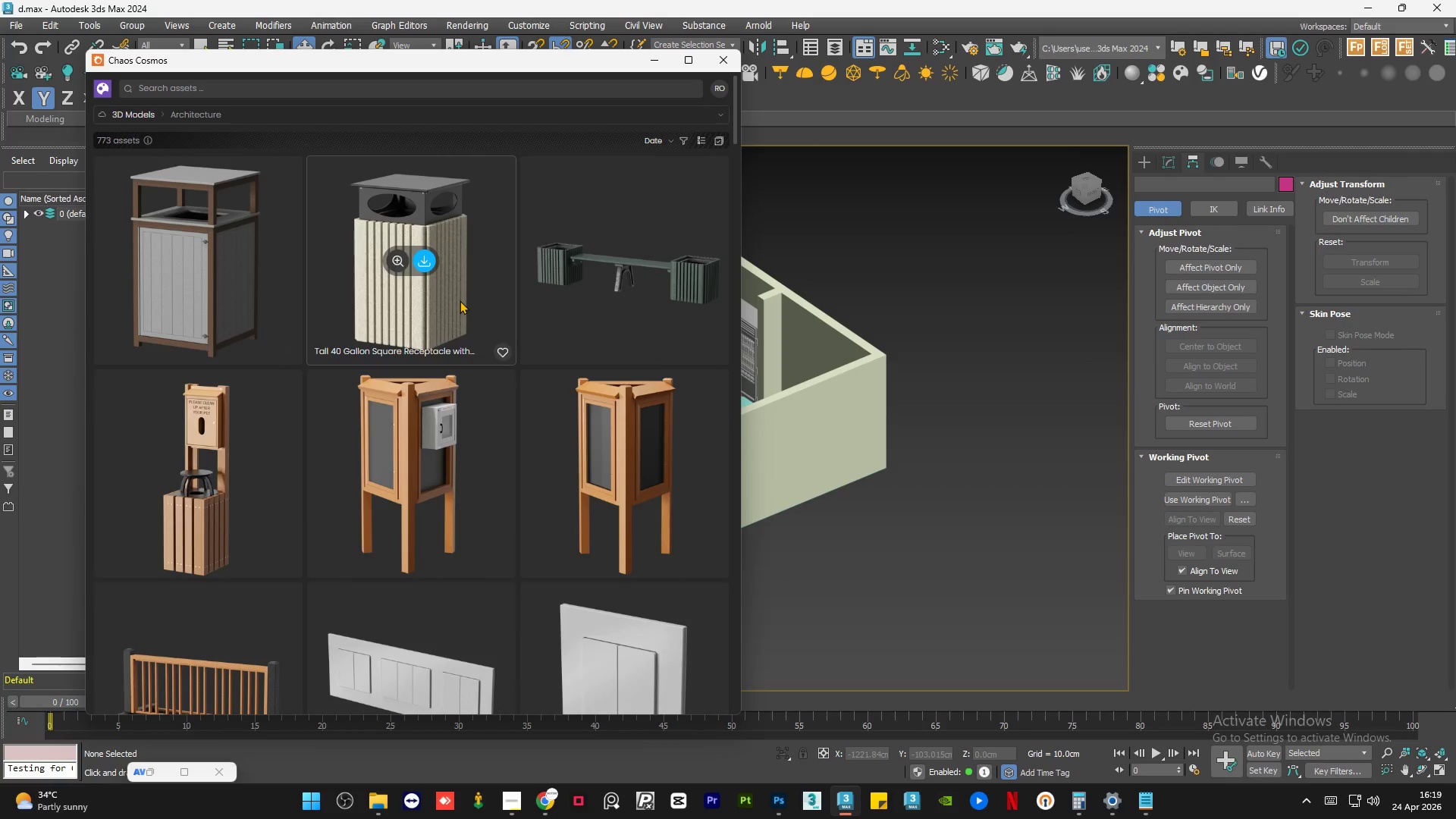 
wait(6.92)
 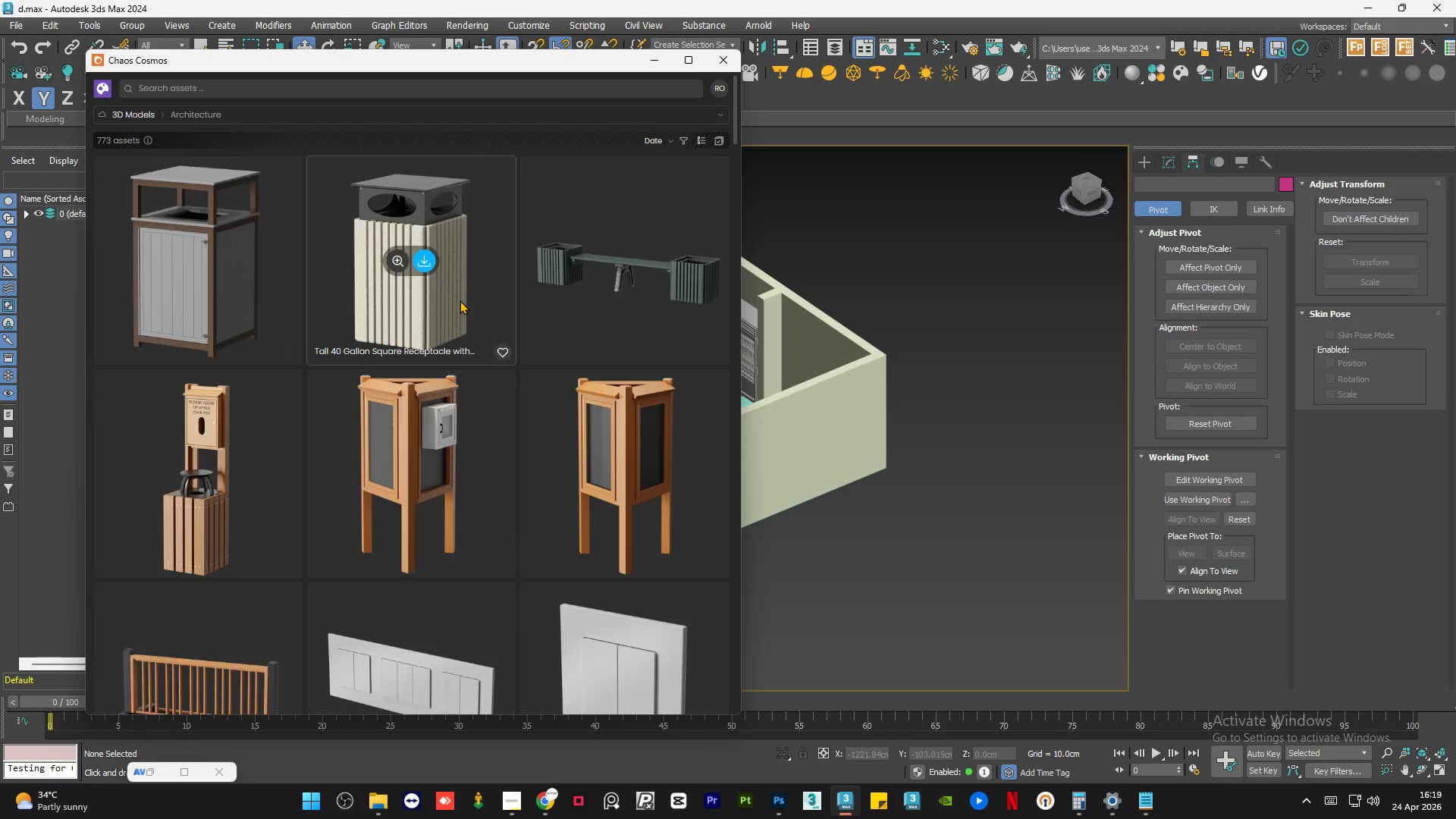 
mouse_move([617, 517])
 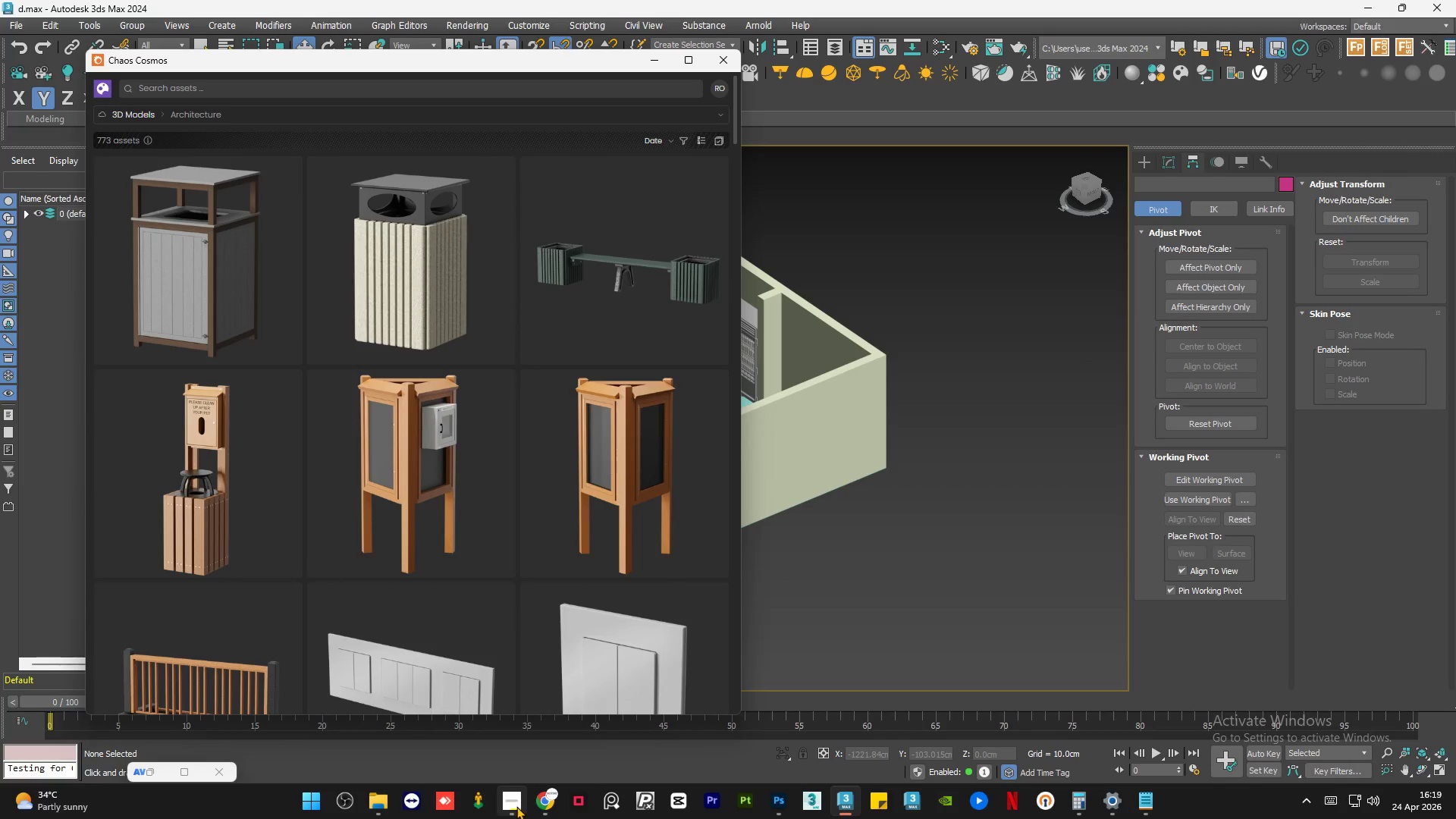 
left_click([516, 806])